 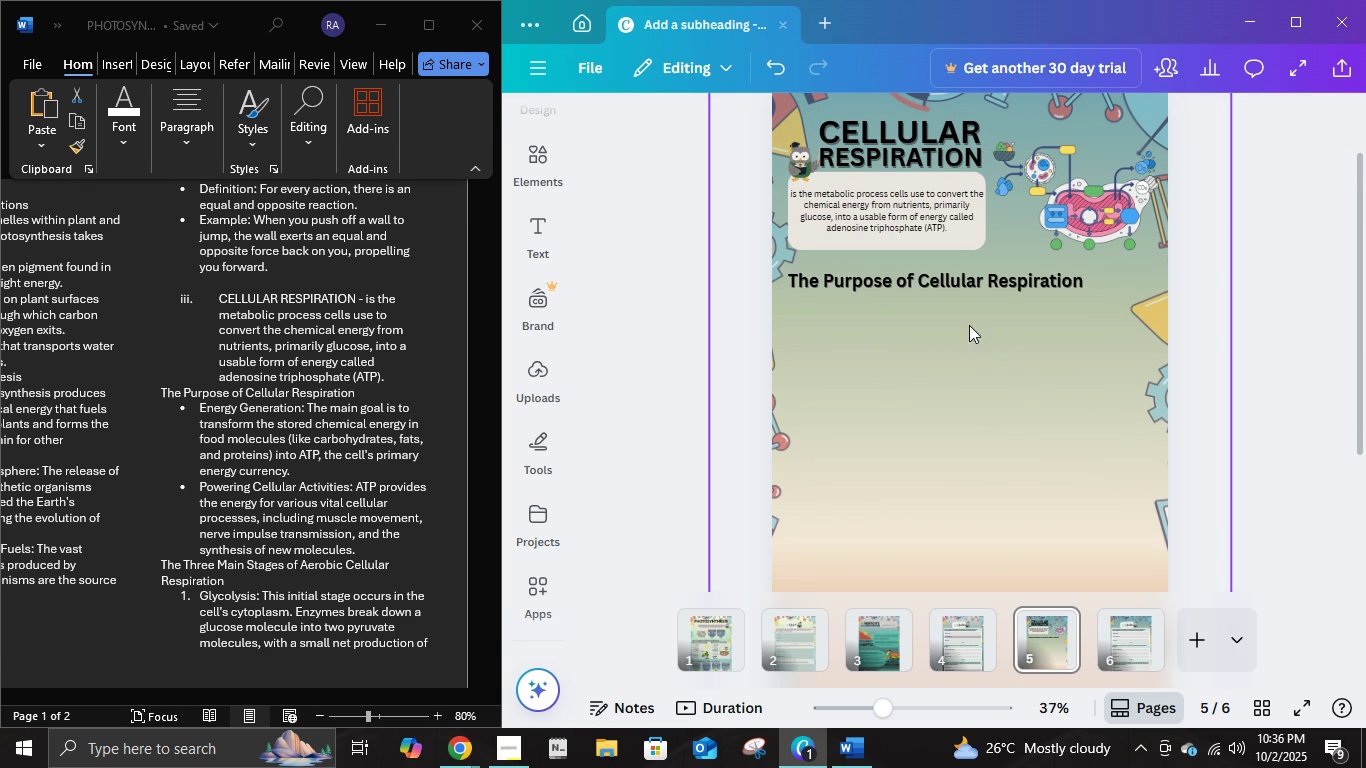 
left_click([728, 640])
 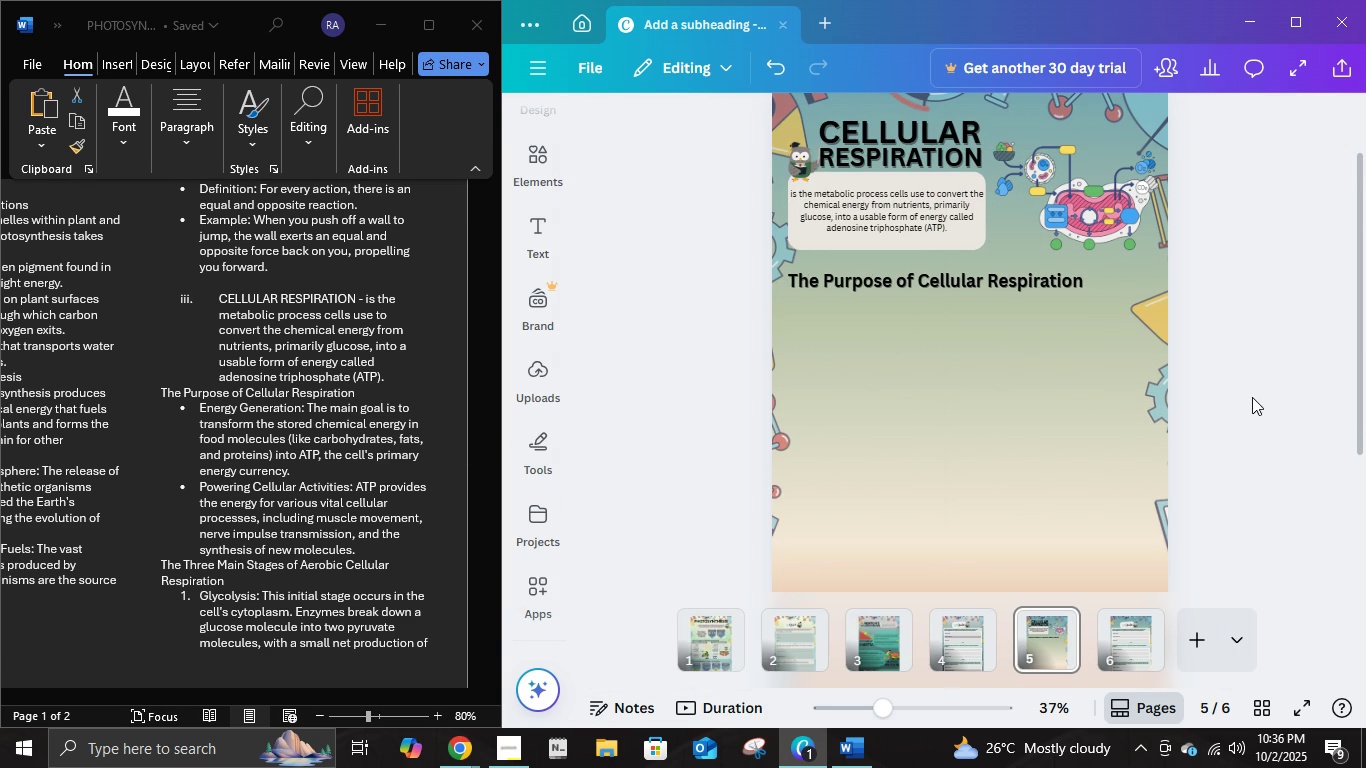 
left_click([1252, 397])
 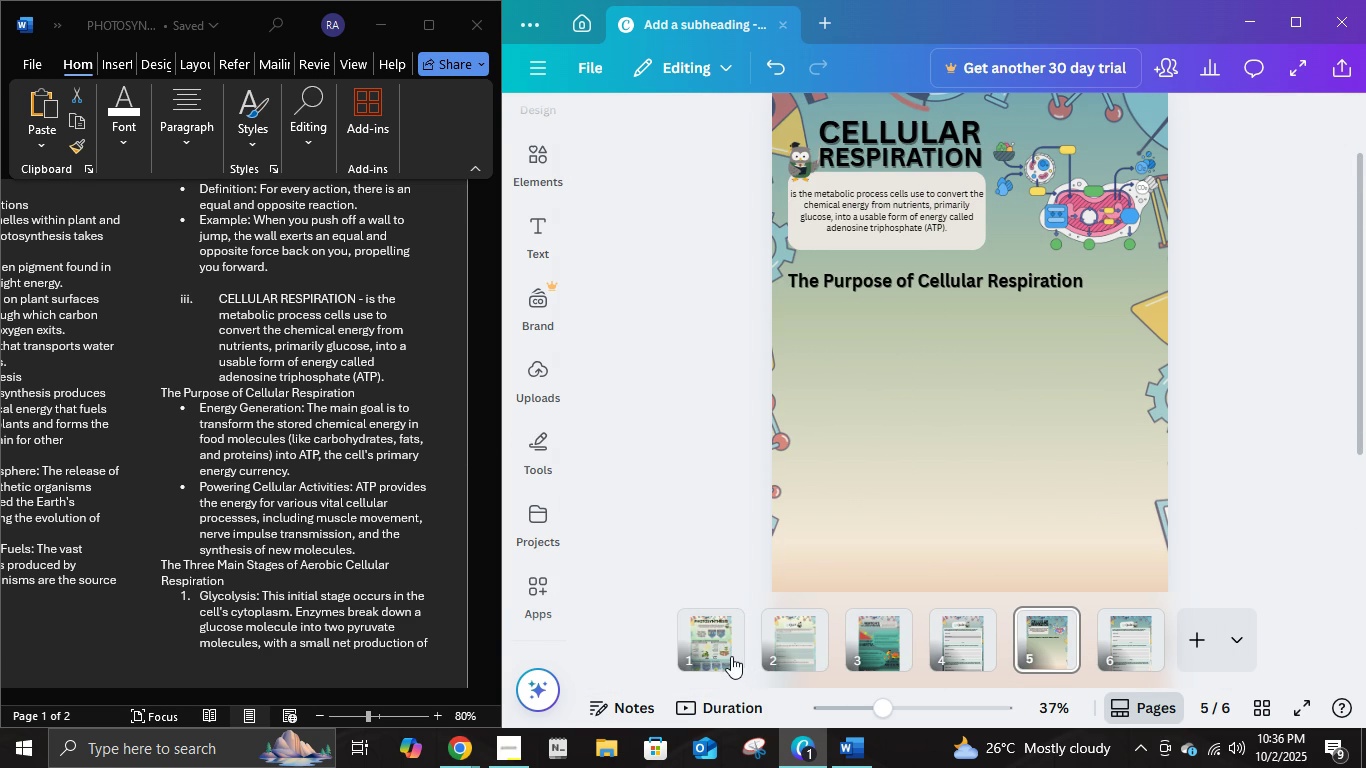 
left_click([730, 656])
 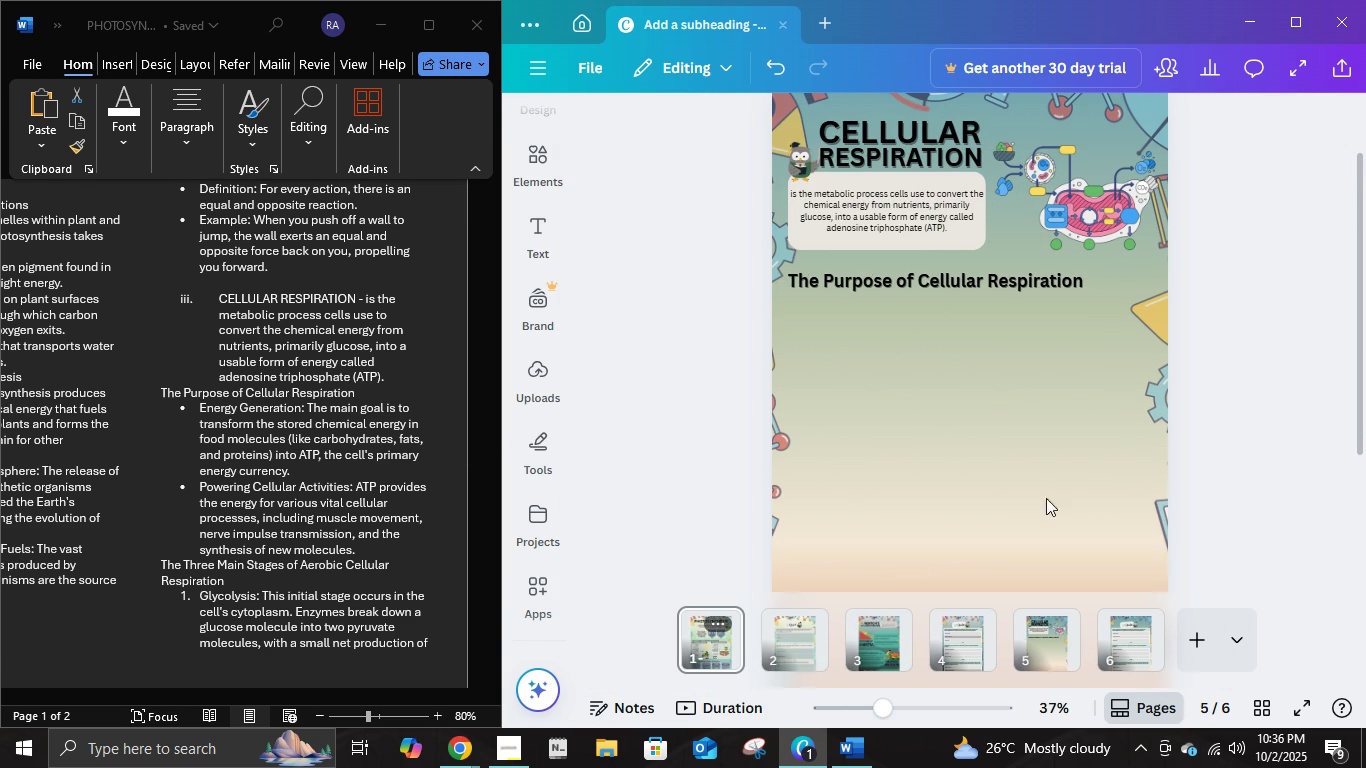 
mouse_move([1103, 460])
 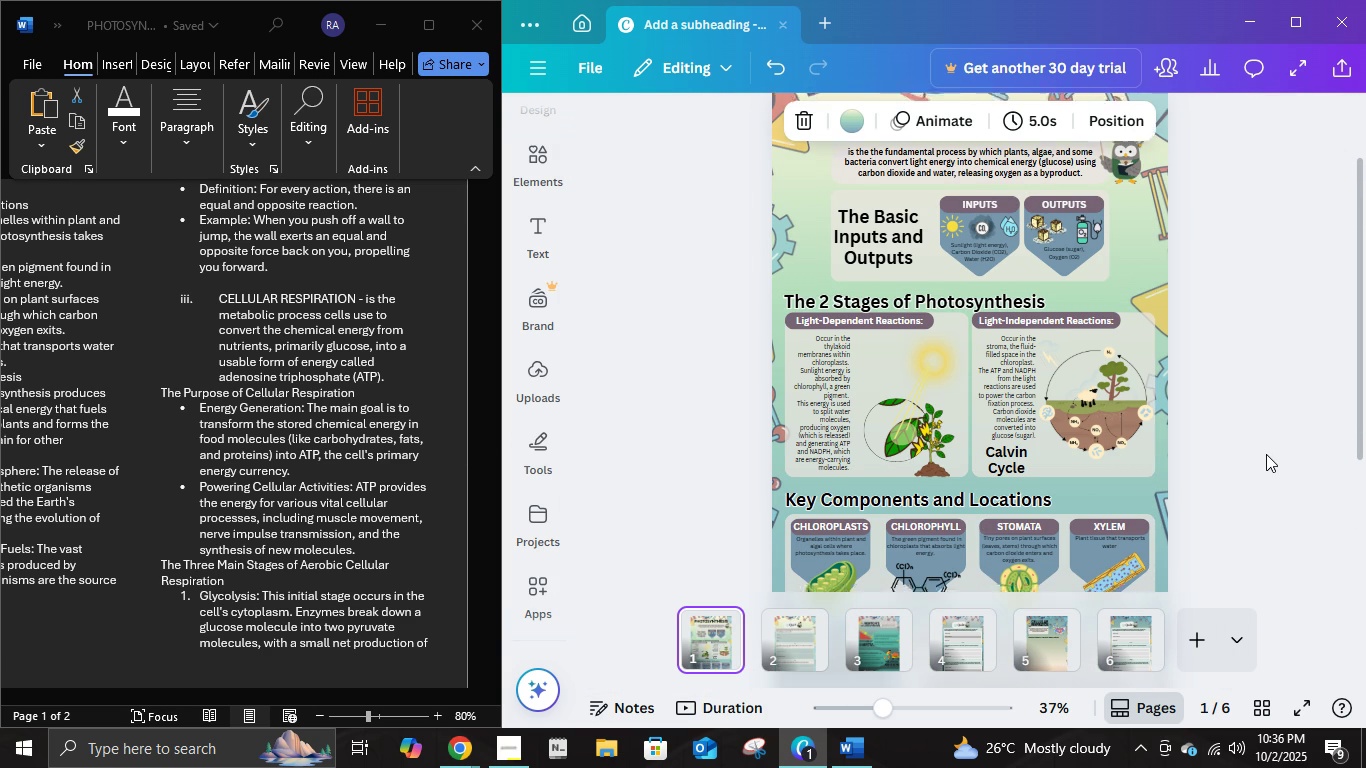 
scroll: coordinate [1266, 454], scroll_direction: down, amount: 5.0
 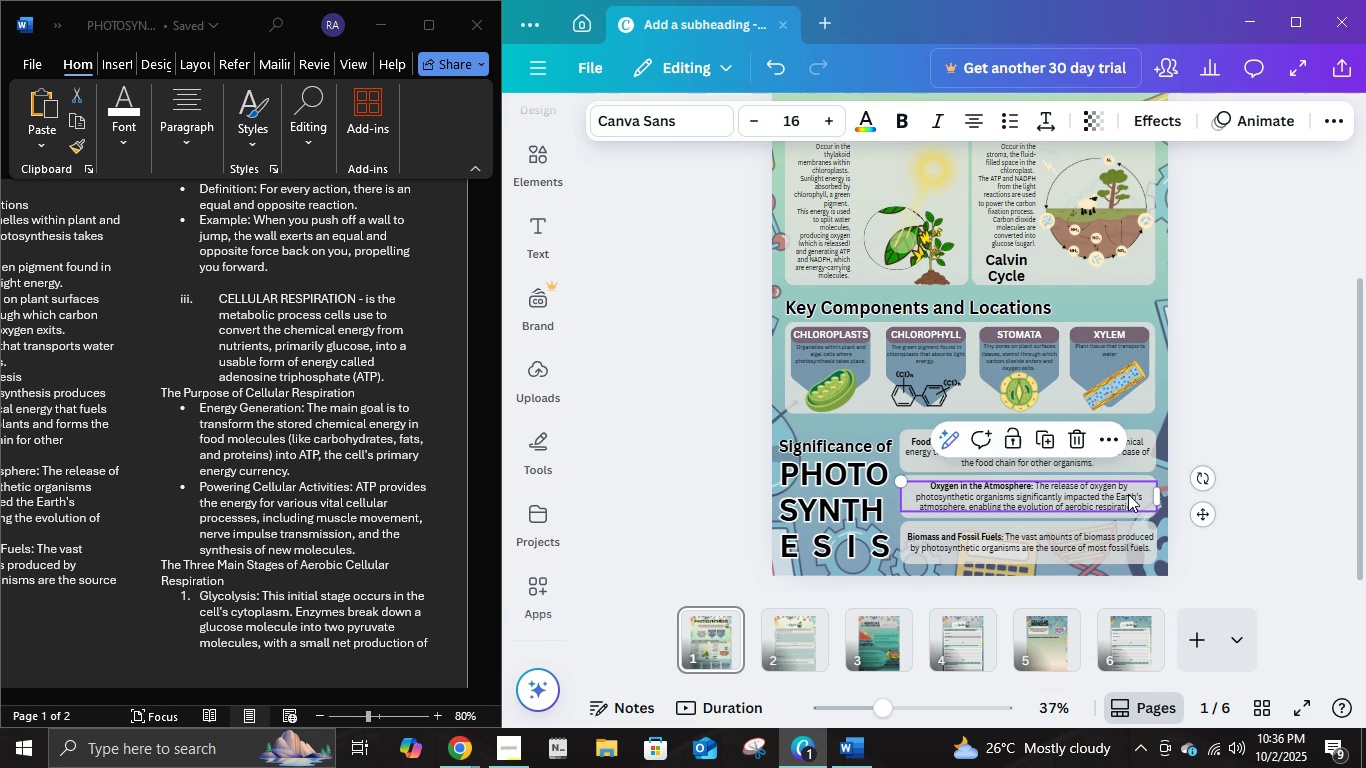 
left_click([1128, 494])